 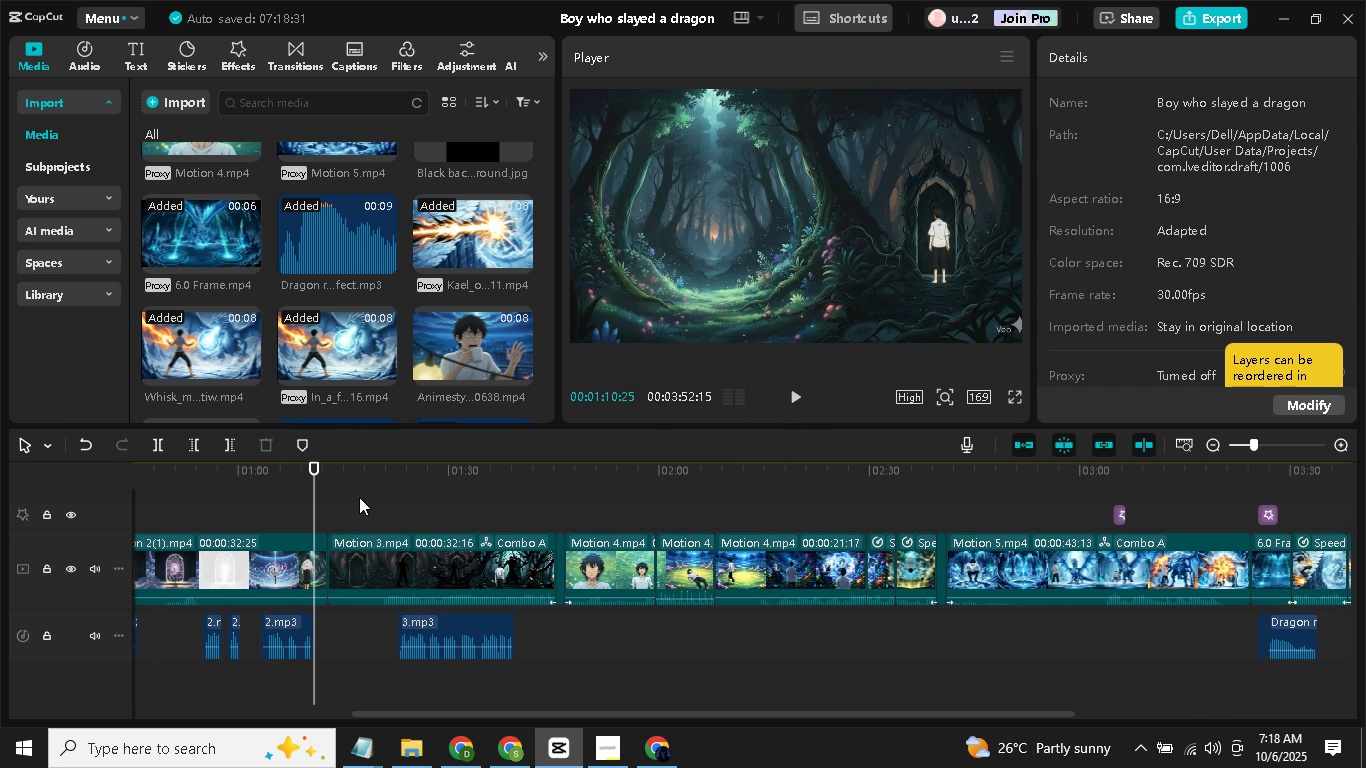 
left_click([801, 401])
 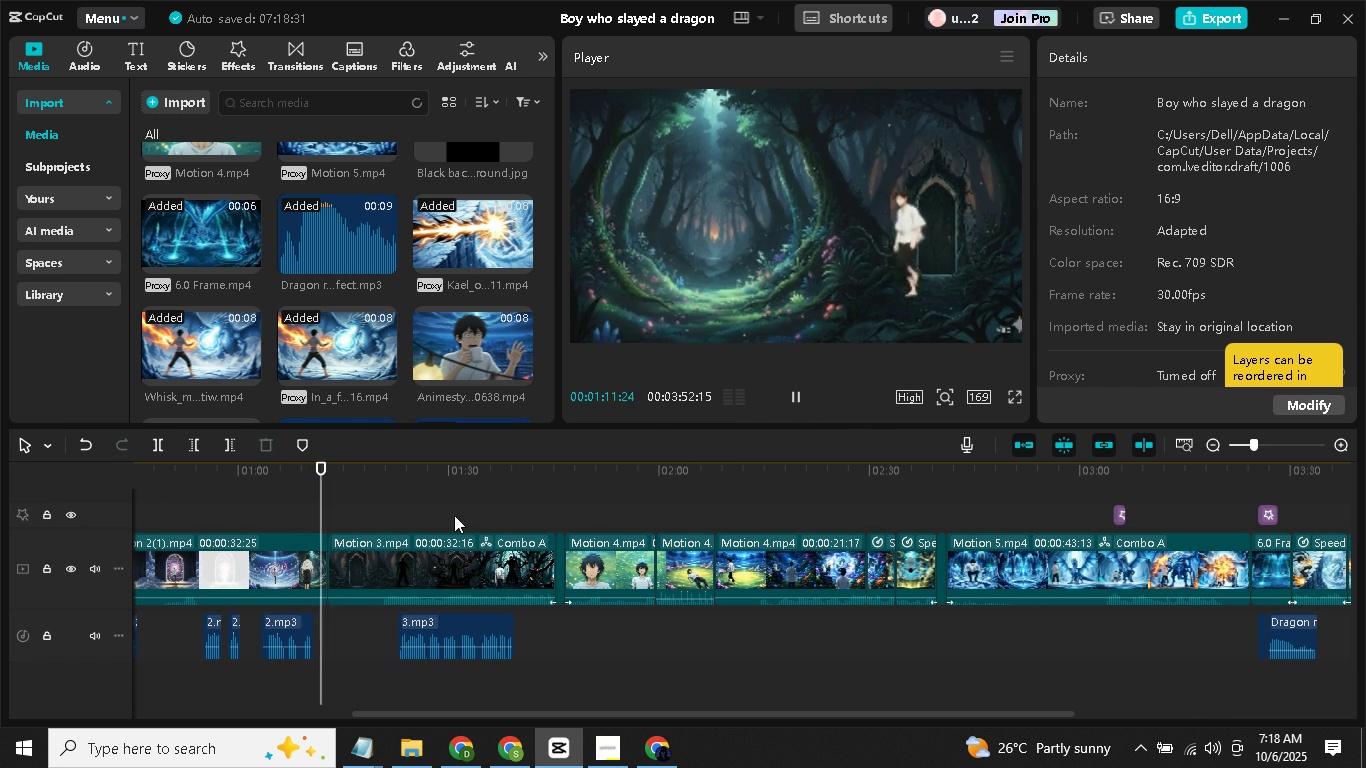 
left_click([275, 509])
 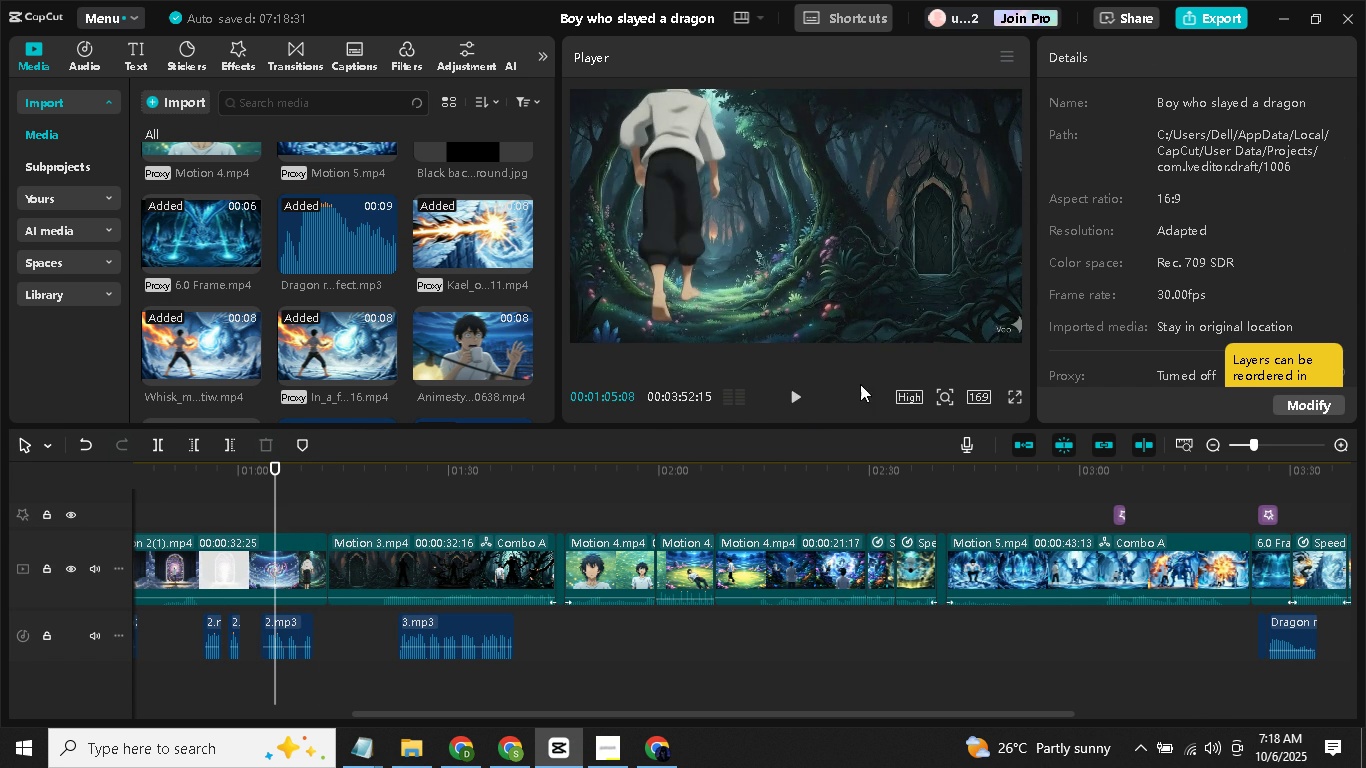 
left_click([797, 404])
 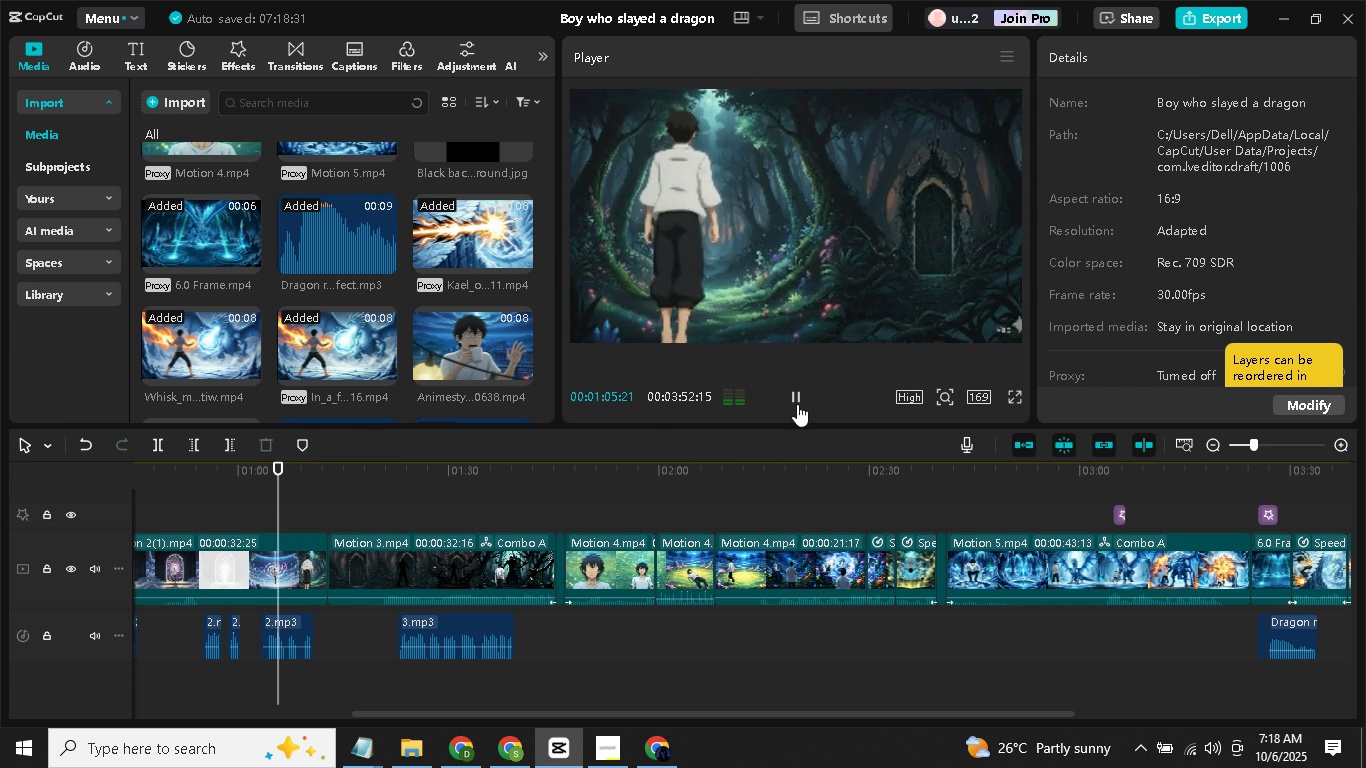 
left_click([797, 404])
 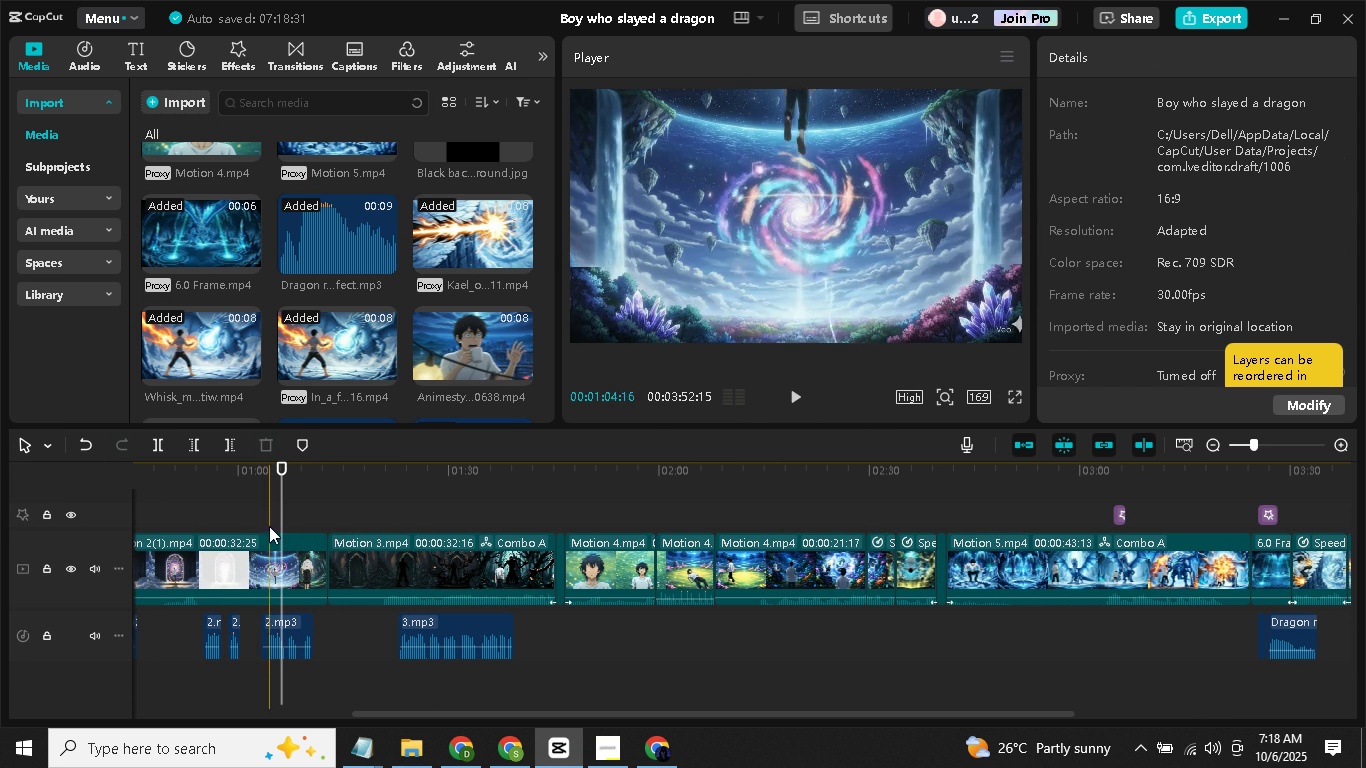 
left_click([262, 520])
 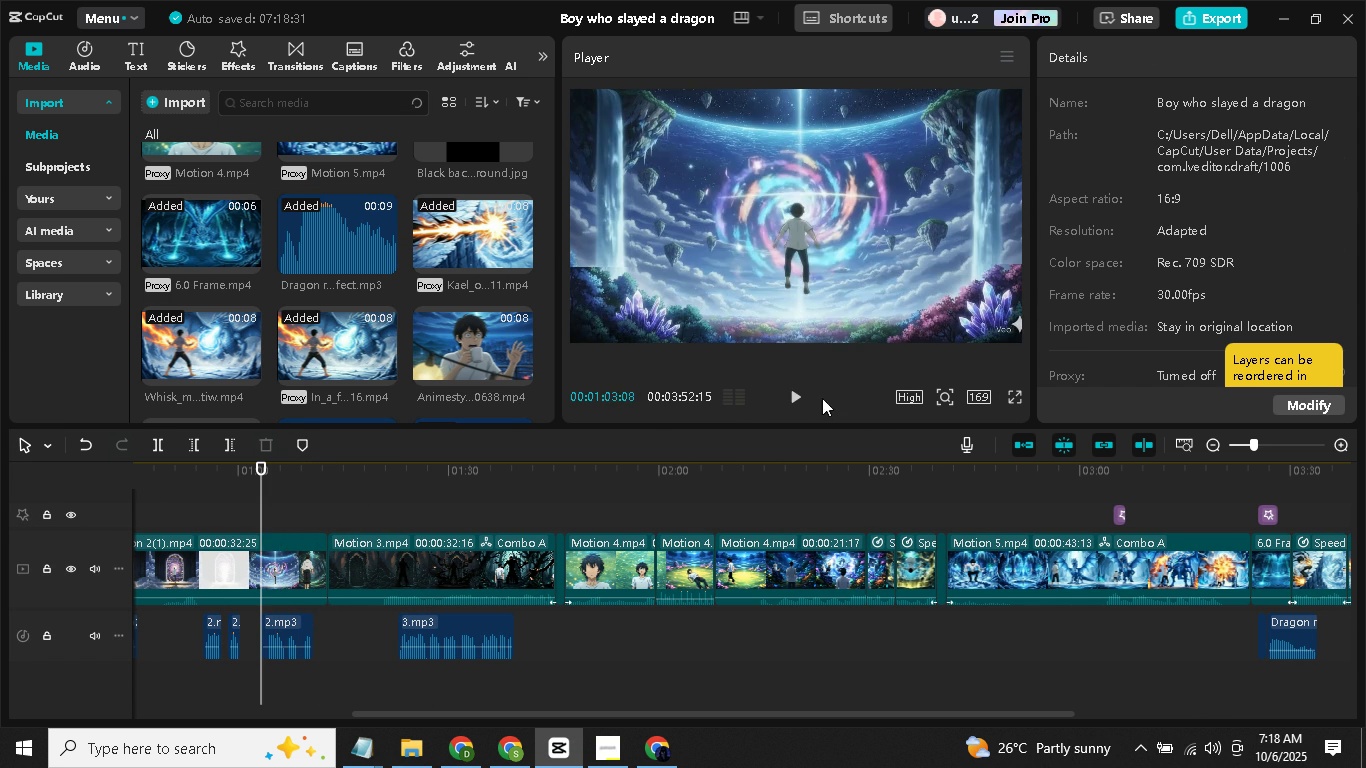 
left_click([804, 397])
 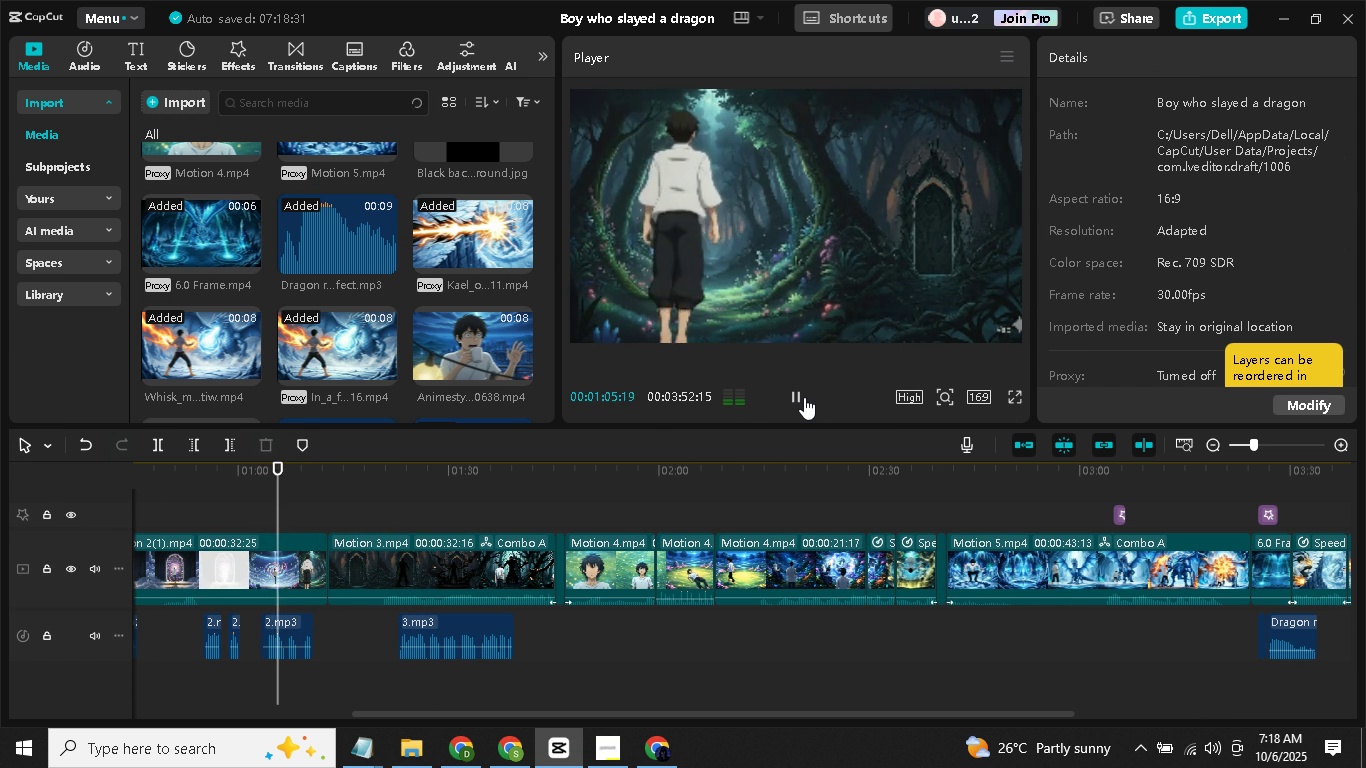 
left_click([804, 397])